 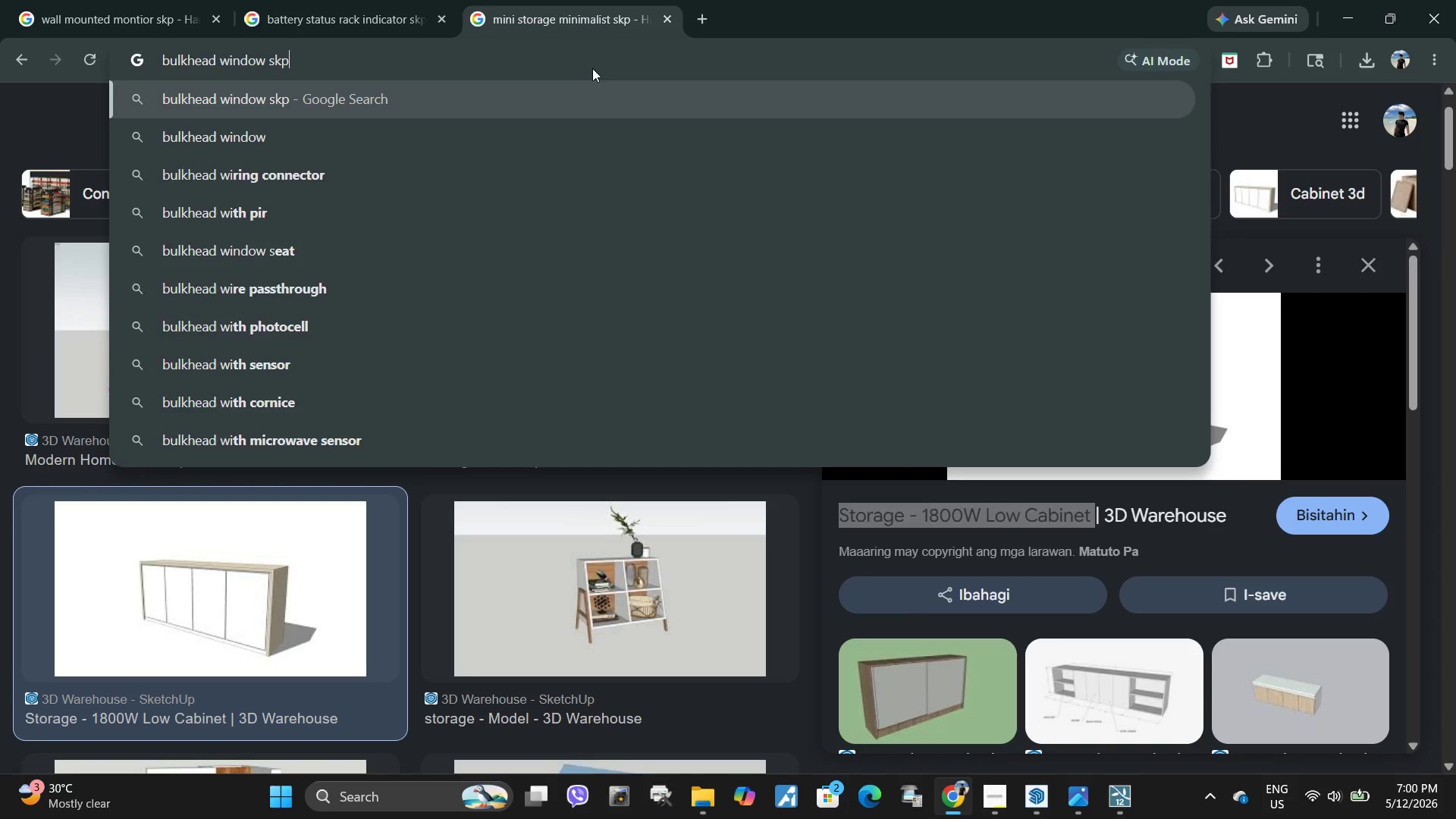 
key(Enter)
 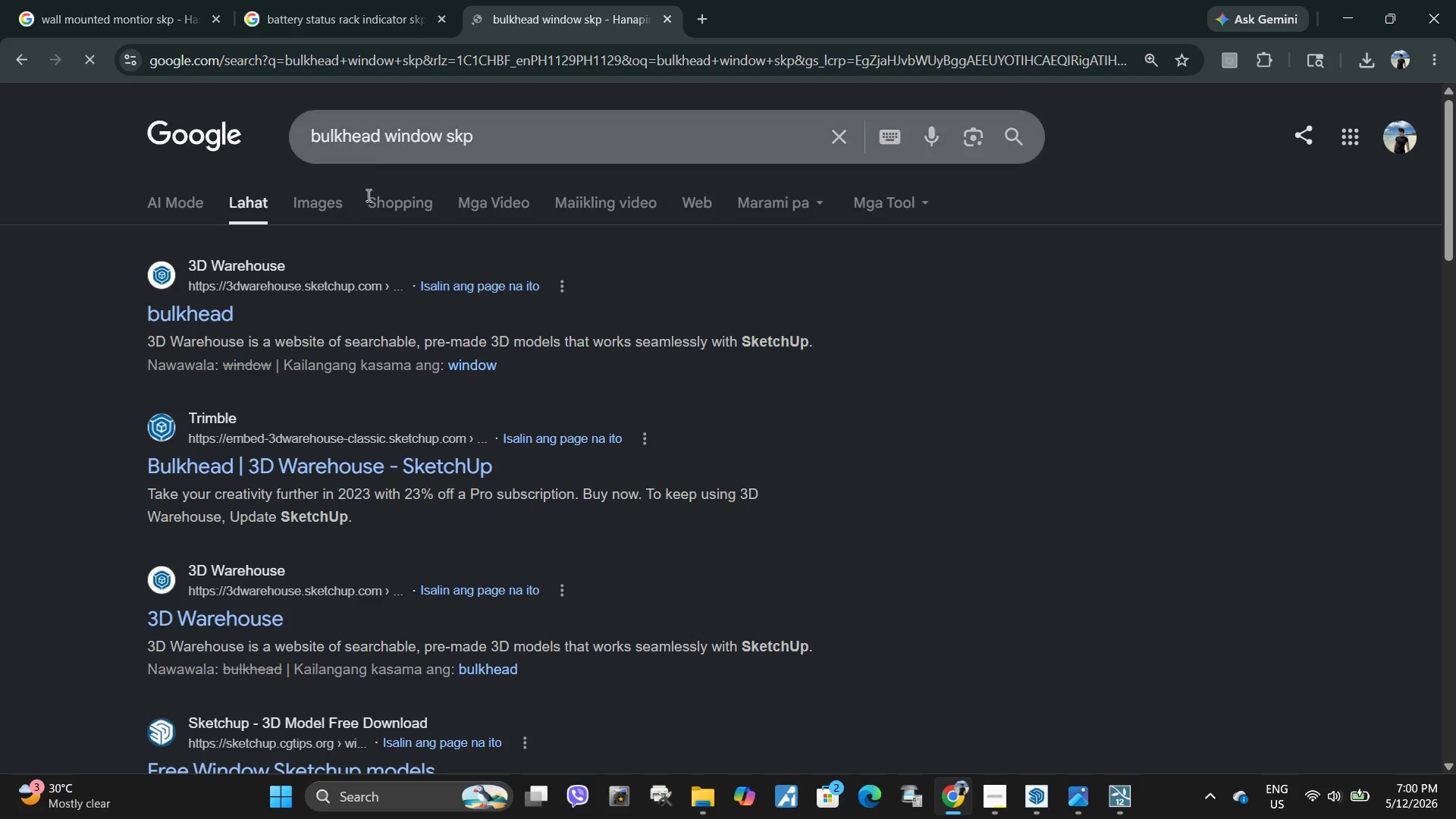 
left_click([322, 214])
 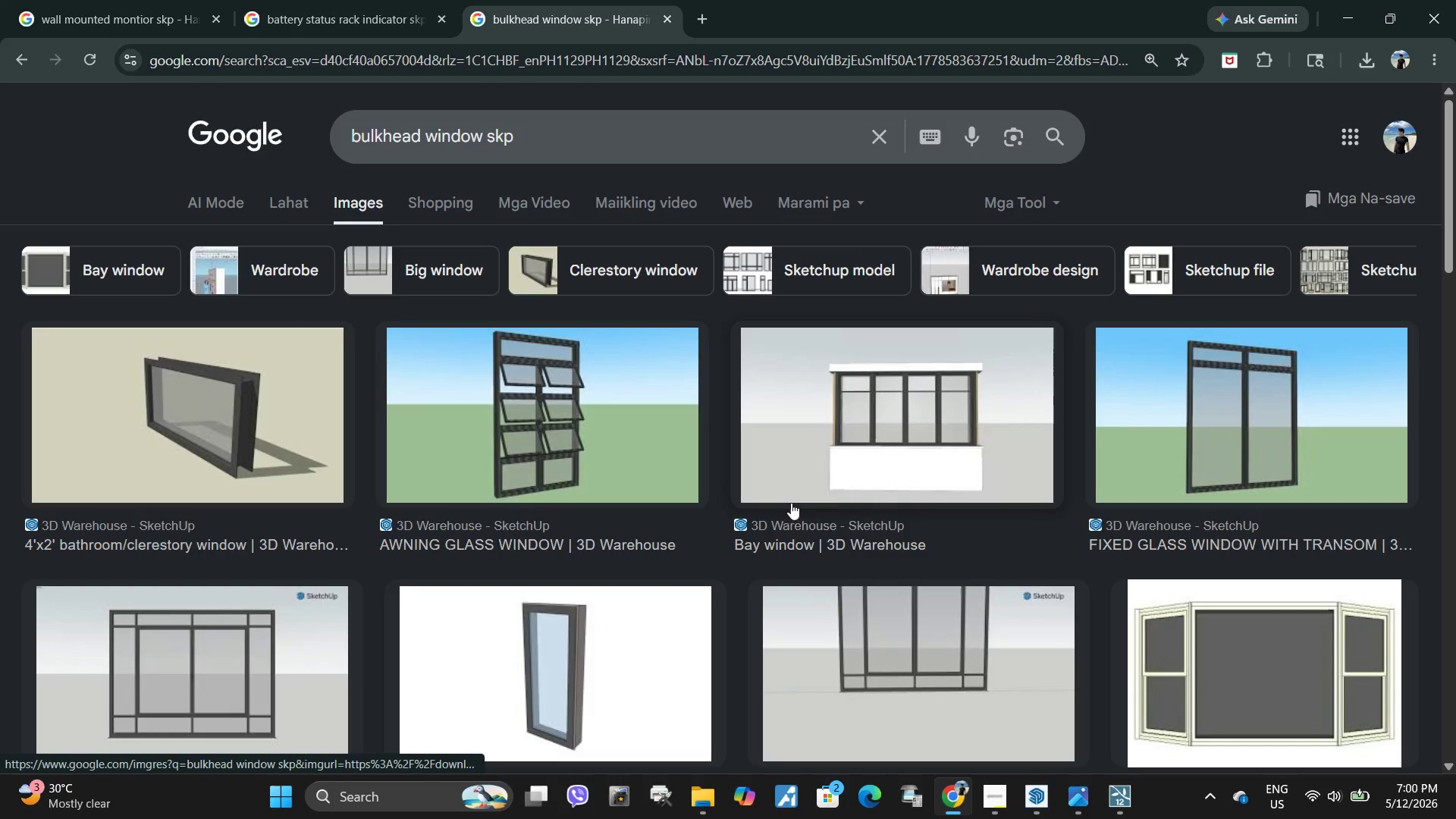 
wait(5.12)
 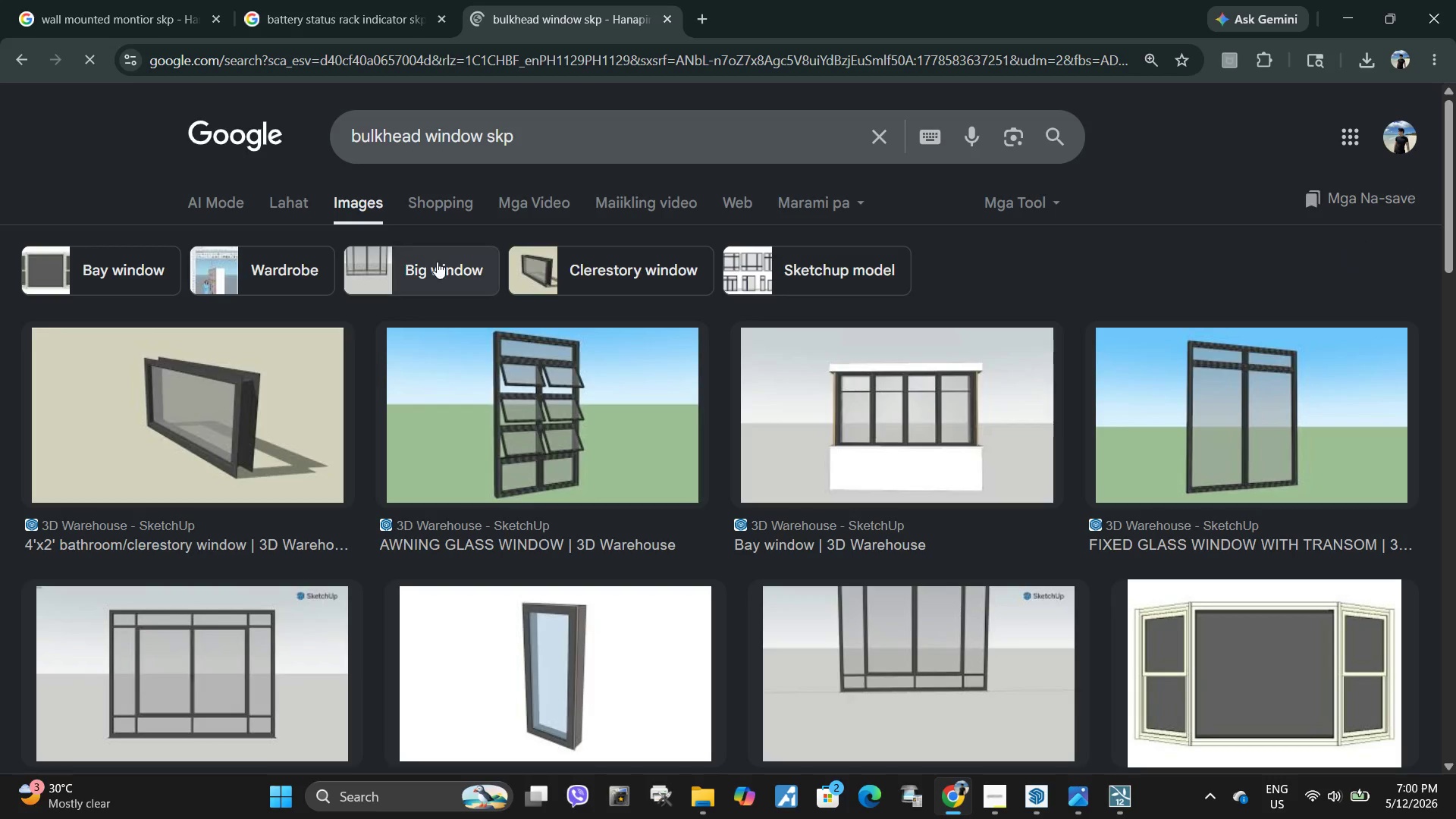 
scroll: coordinate [871, 449], scroll_direction: down, amount: 4.0
 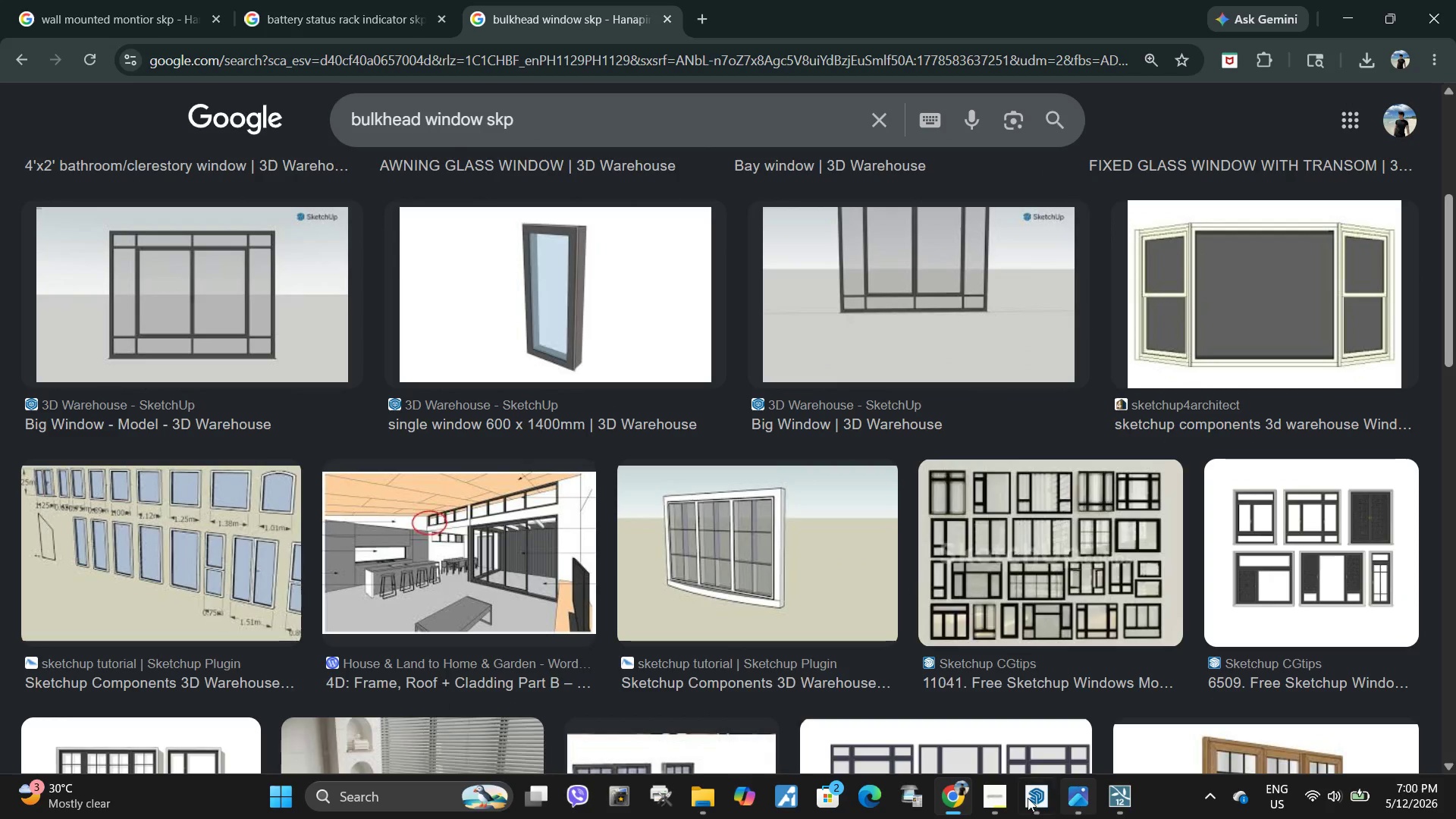 
left_click([952, 795])